 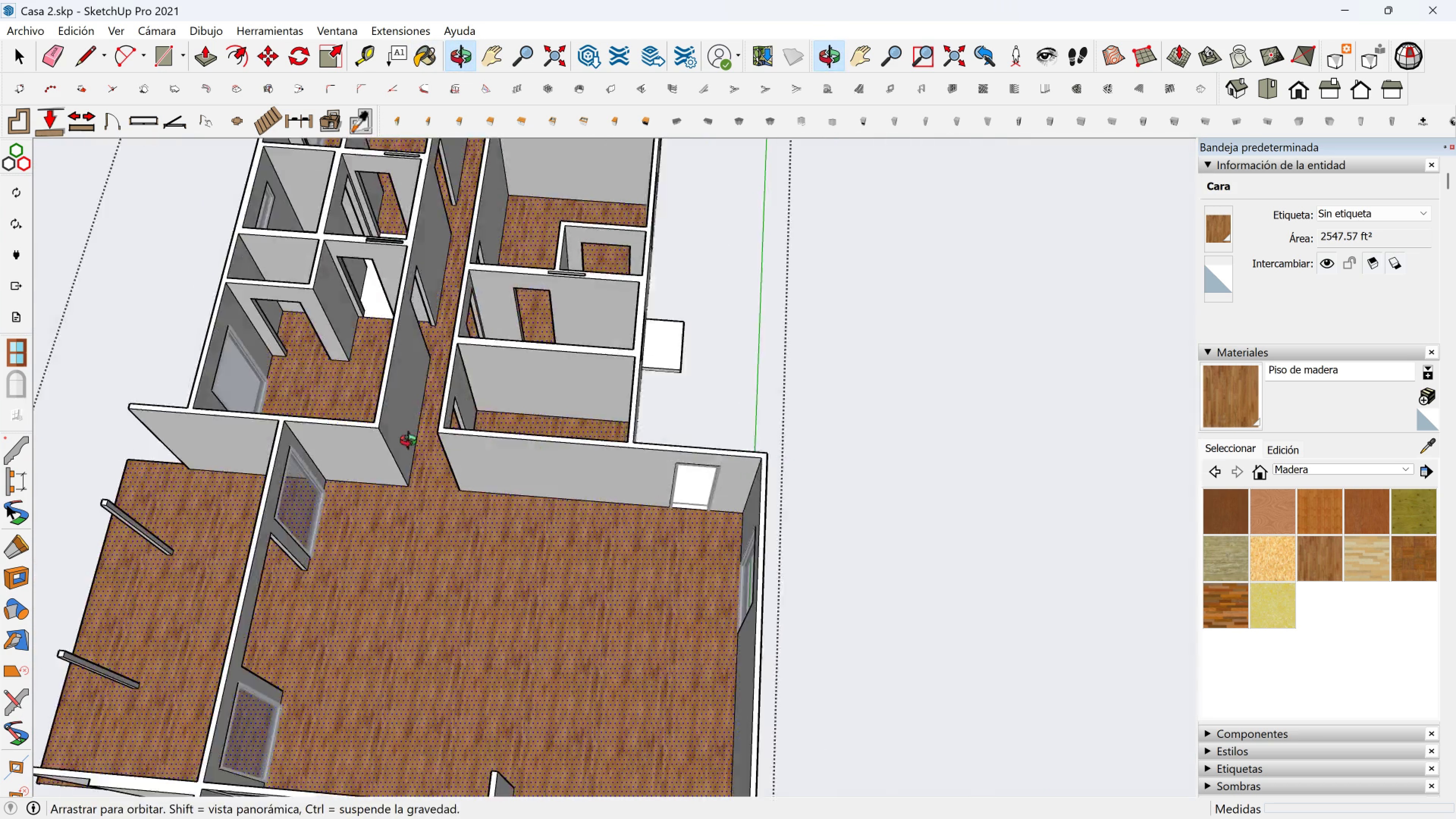 
key(Shift+ShiftLeft)
 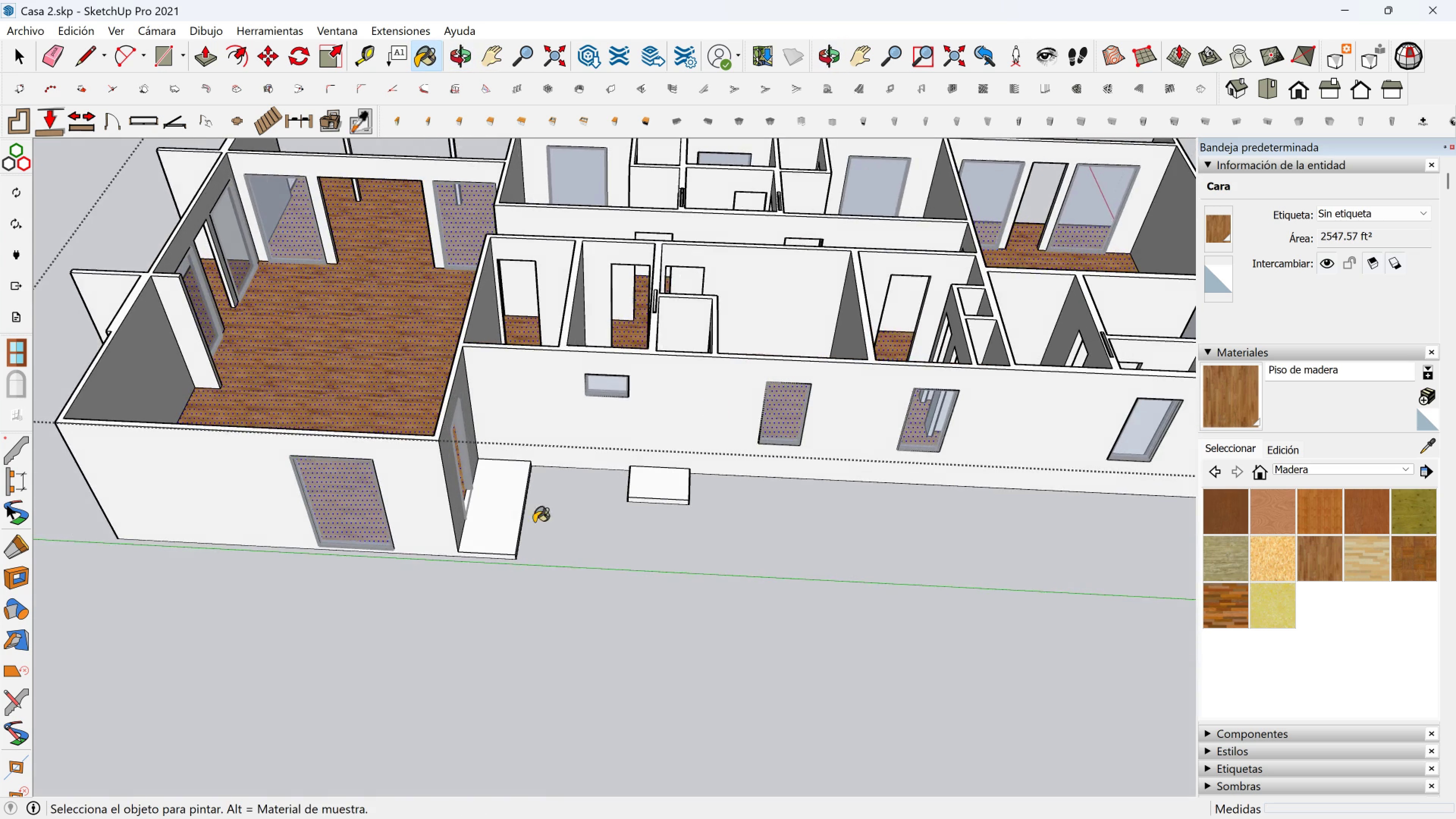 
scroll: coordinate [471, 540], scroll_direction: up, amount: 3.0
 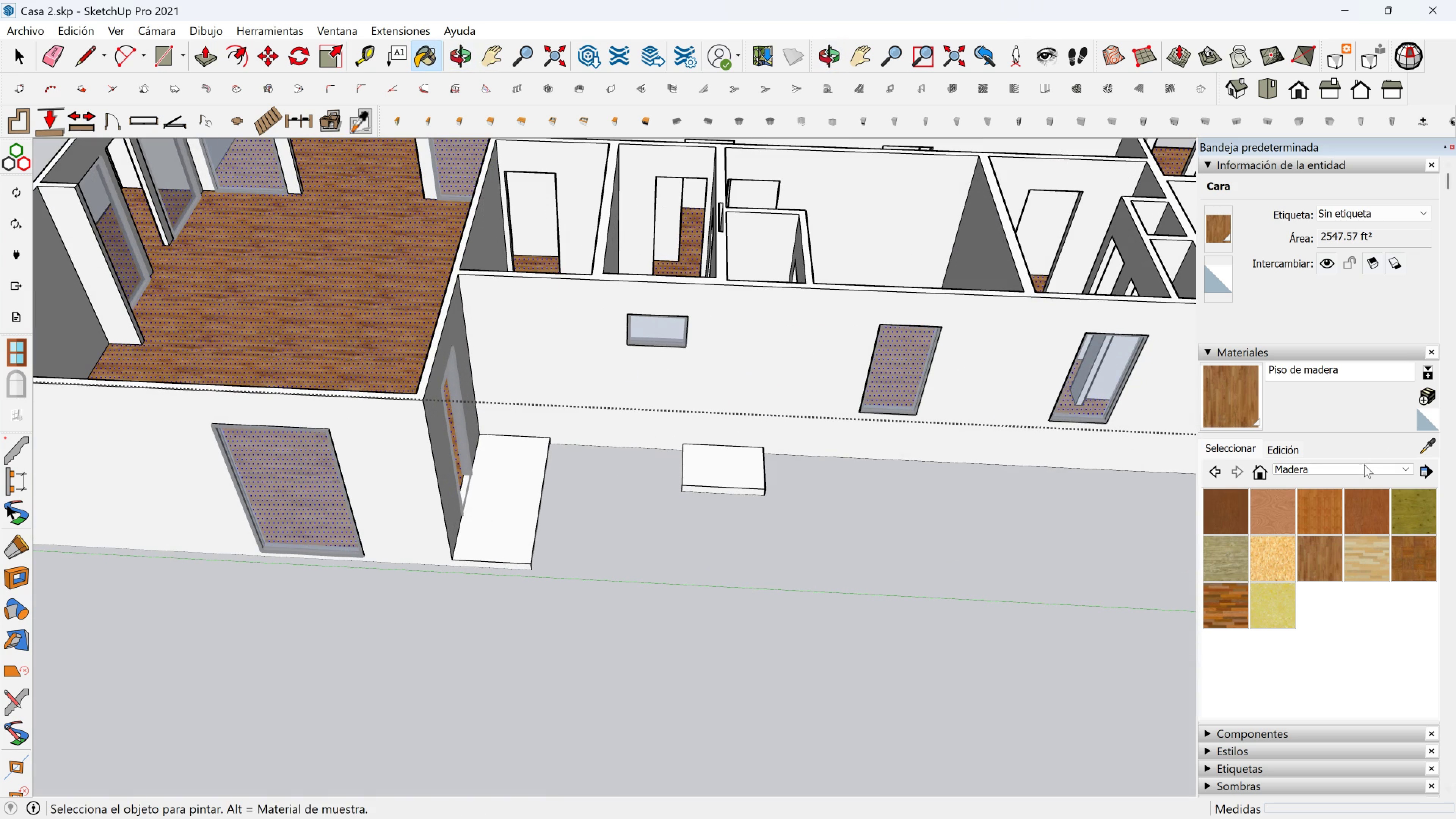 
left_click([1362, 471])
 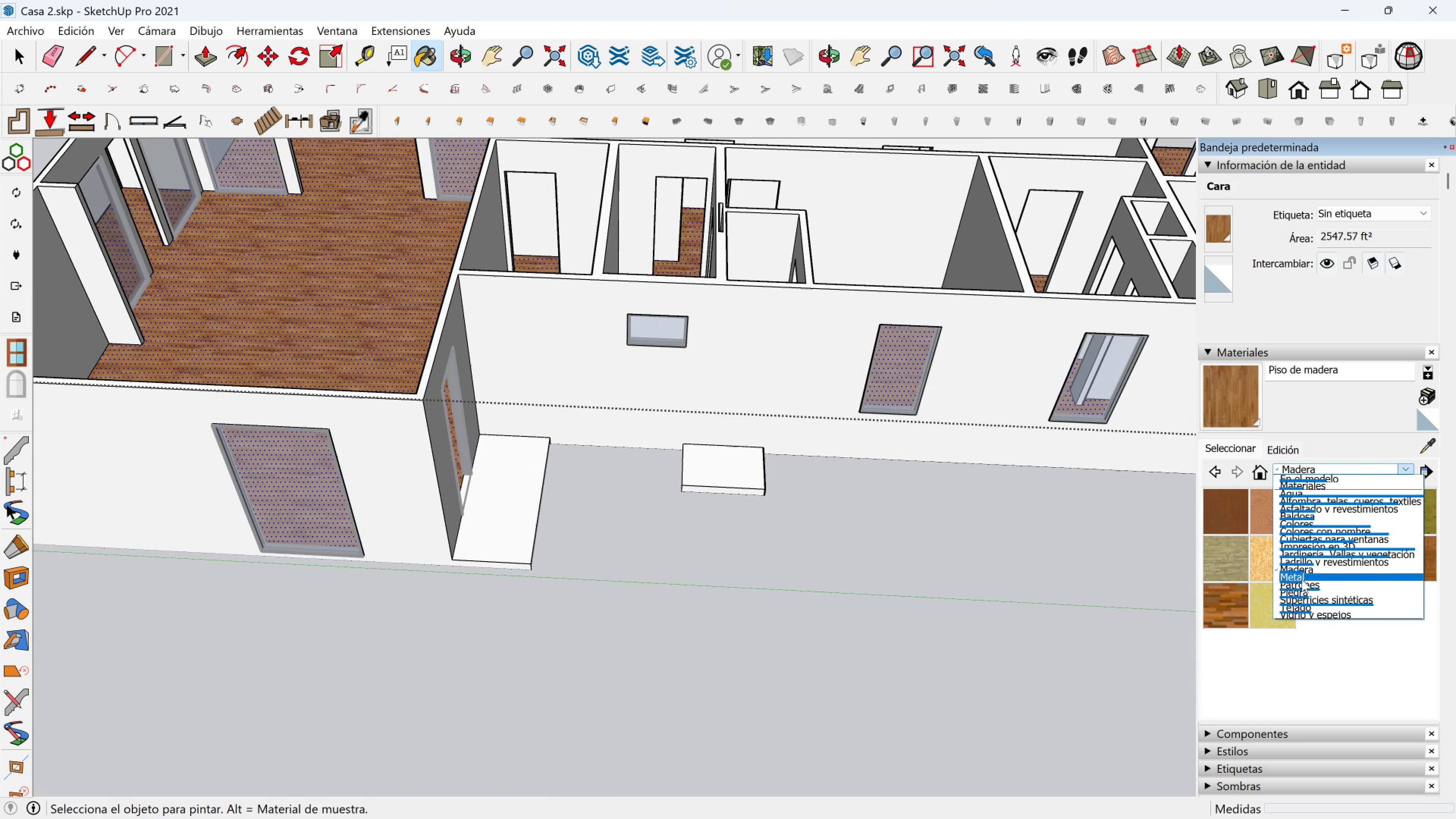 
wait(6.73)
 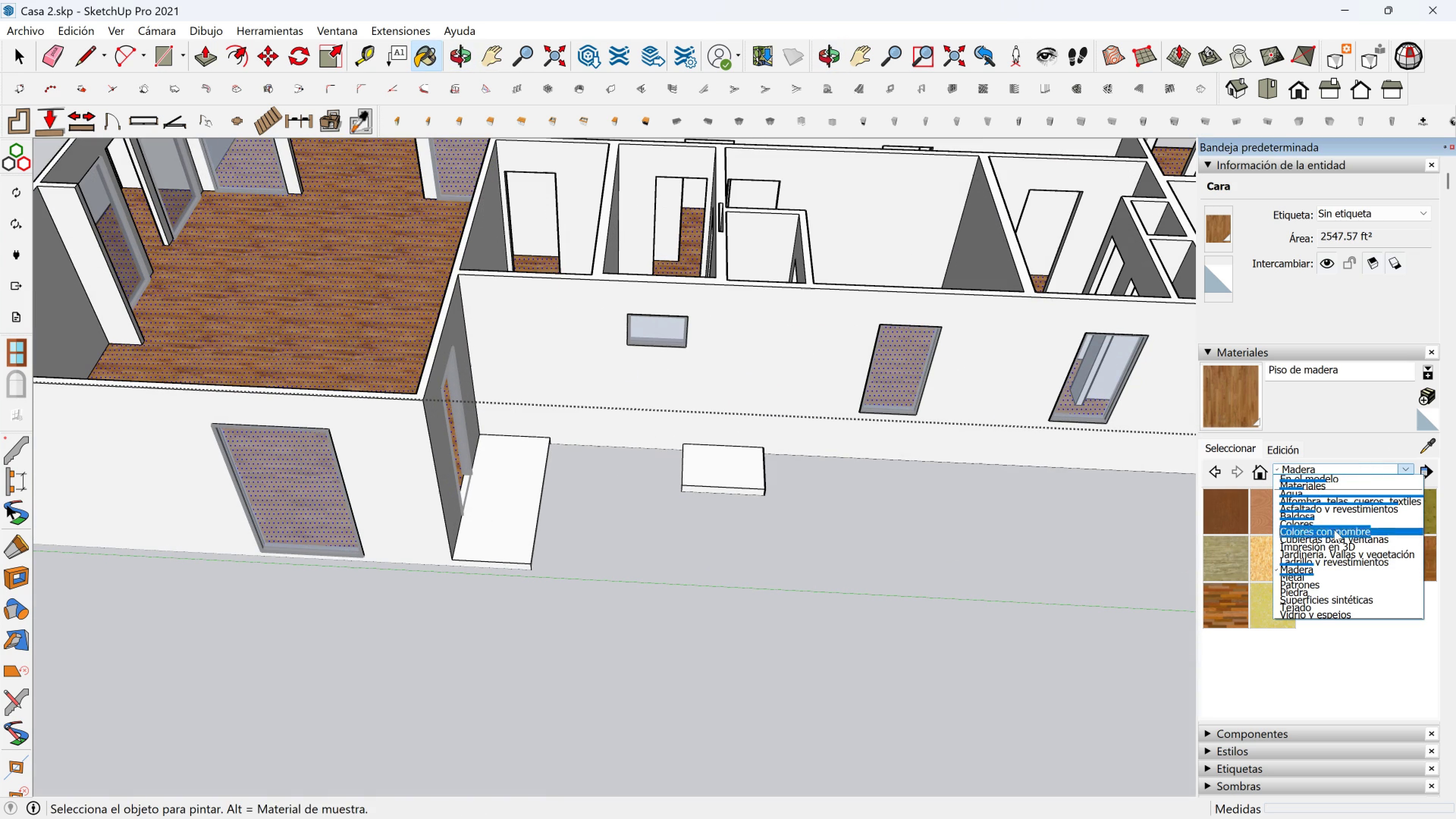 
left_click([1330, 560])
 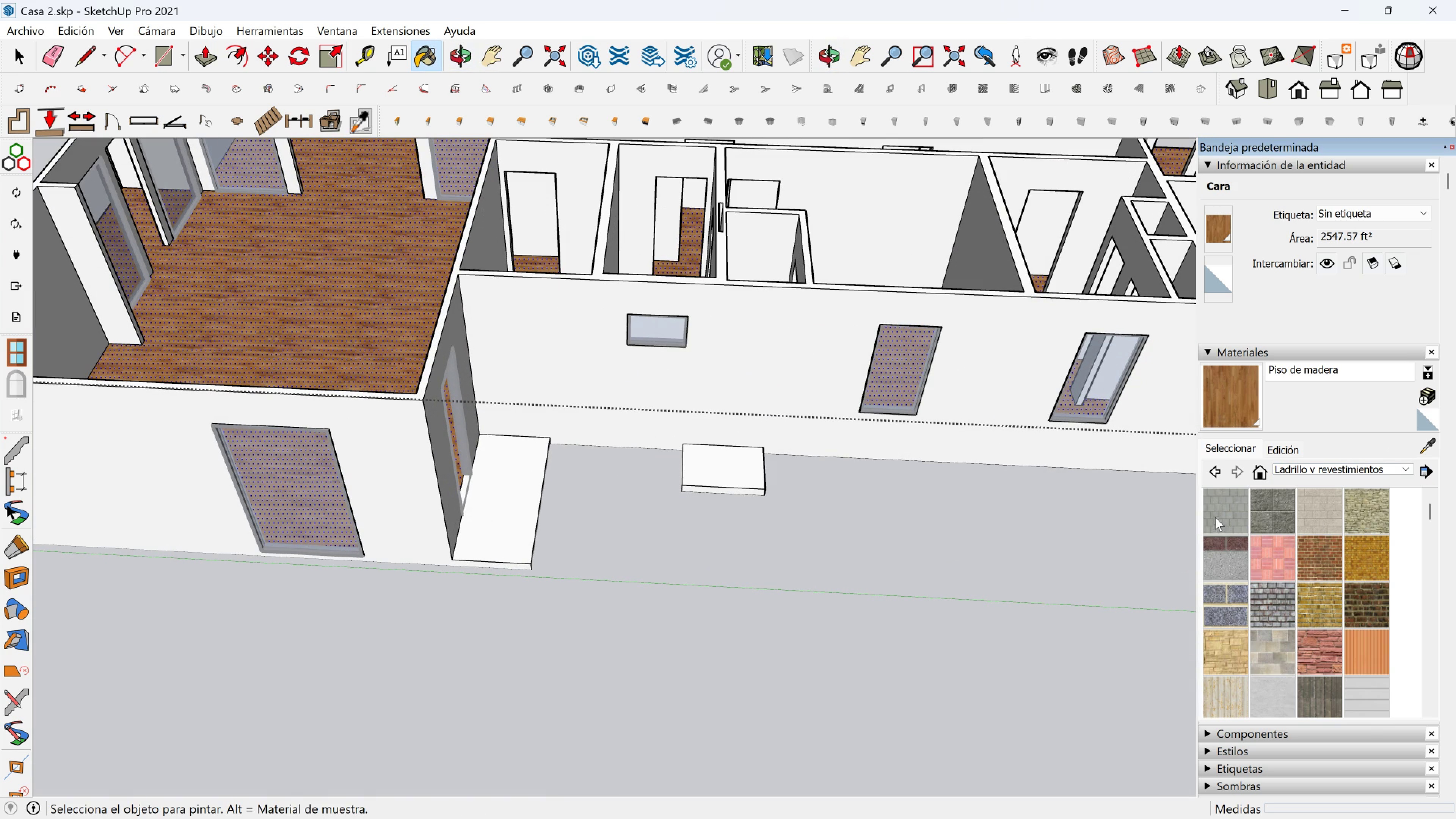 
left_click([1222, 510])
 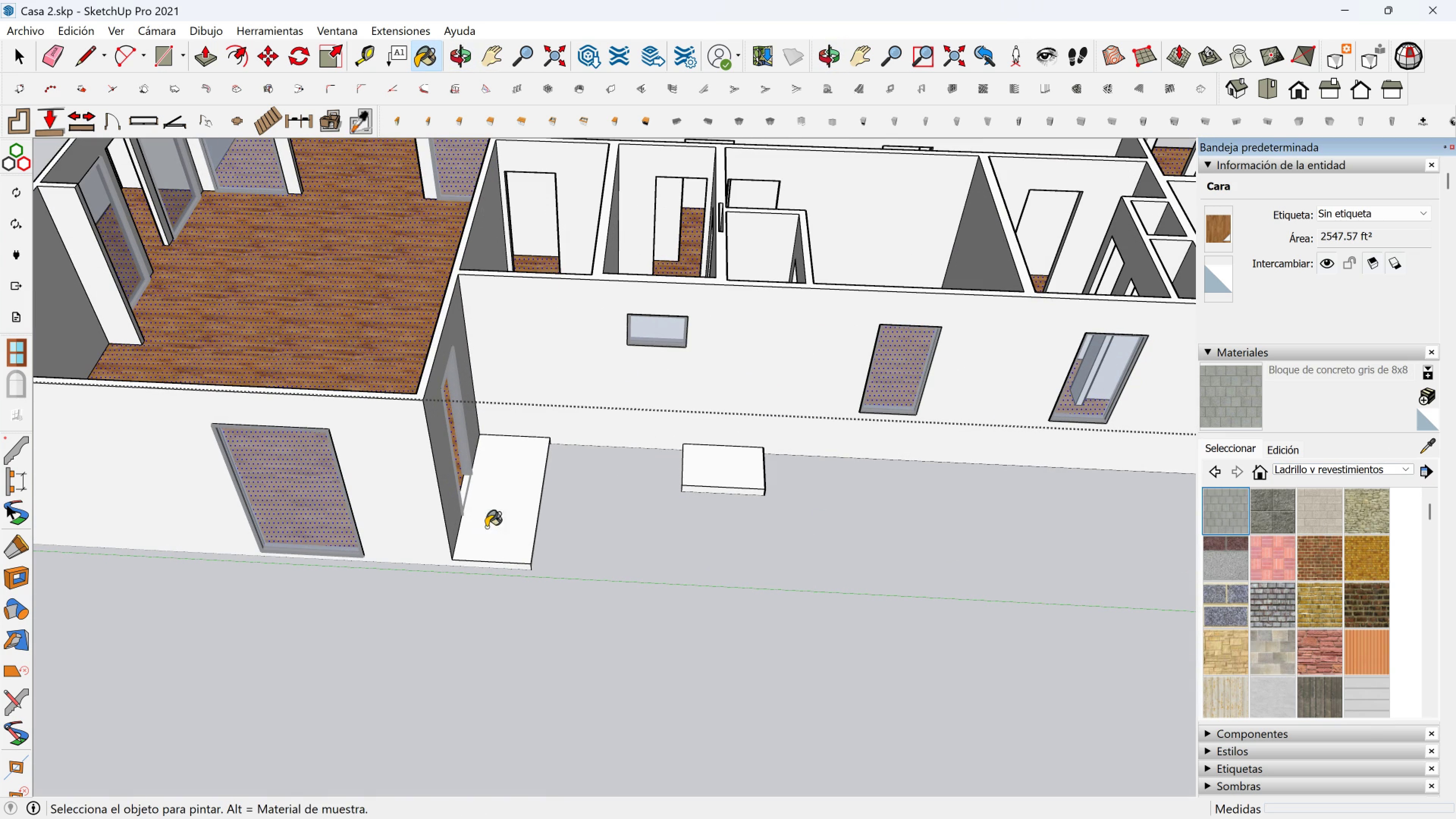 
left_click([497, 526])
 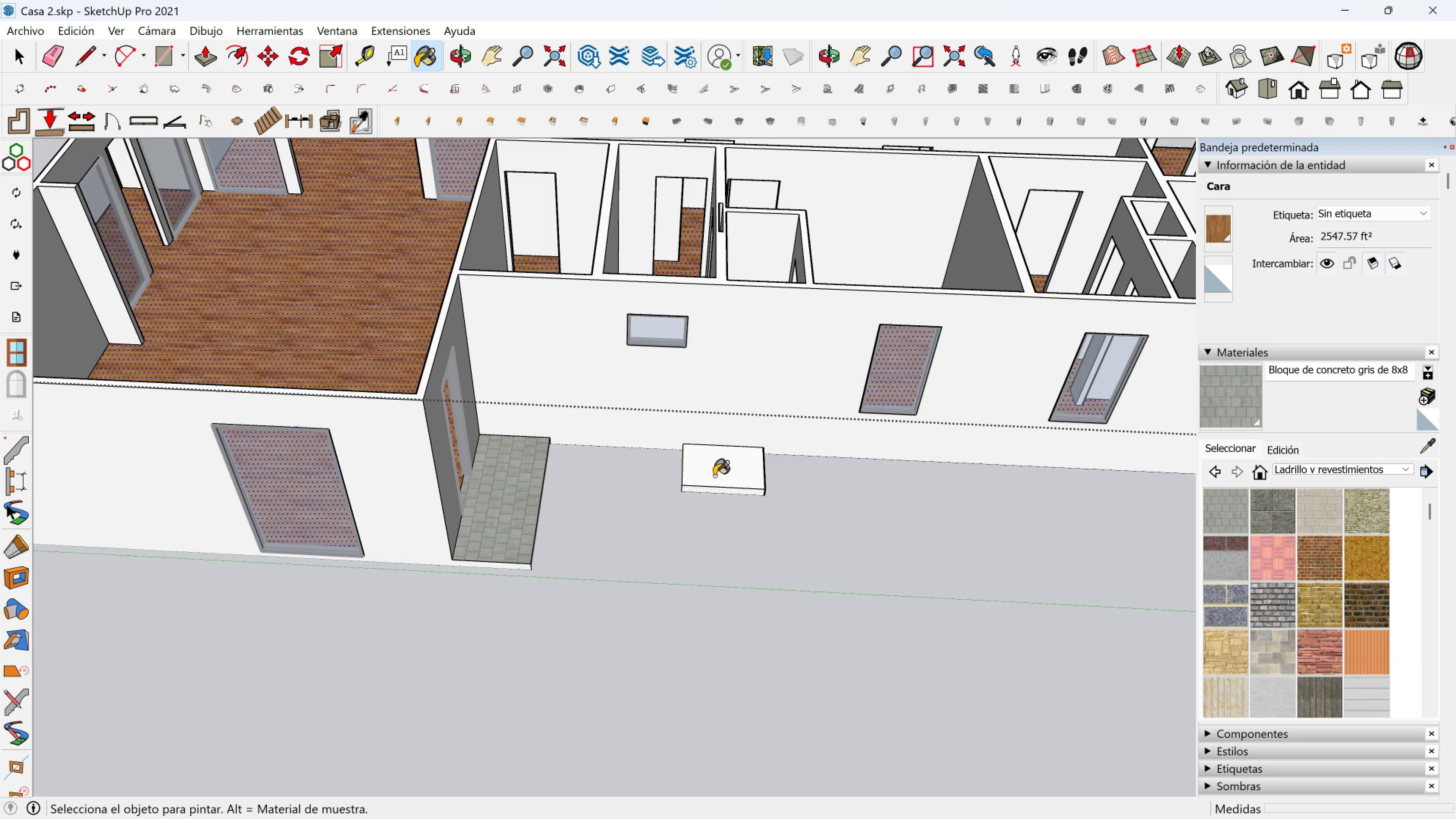 
left_click([716, 474])
 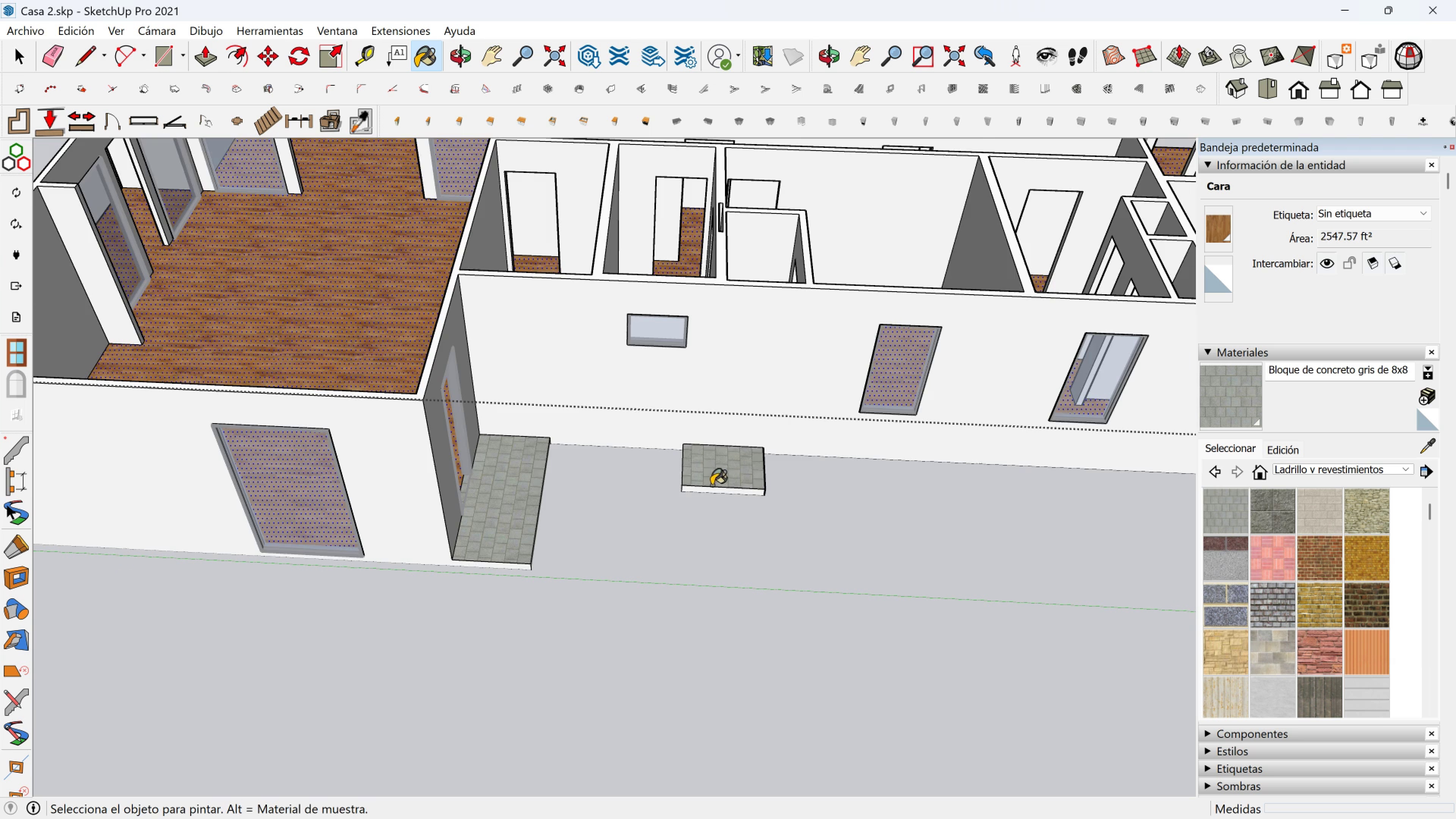 
scroll: coordinate [711, 489], scroll_direction: up, amount: 3.0